 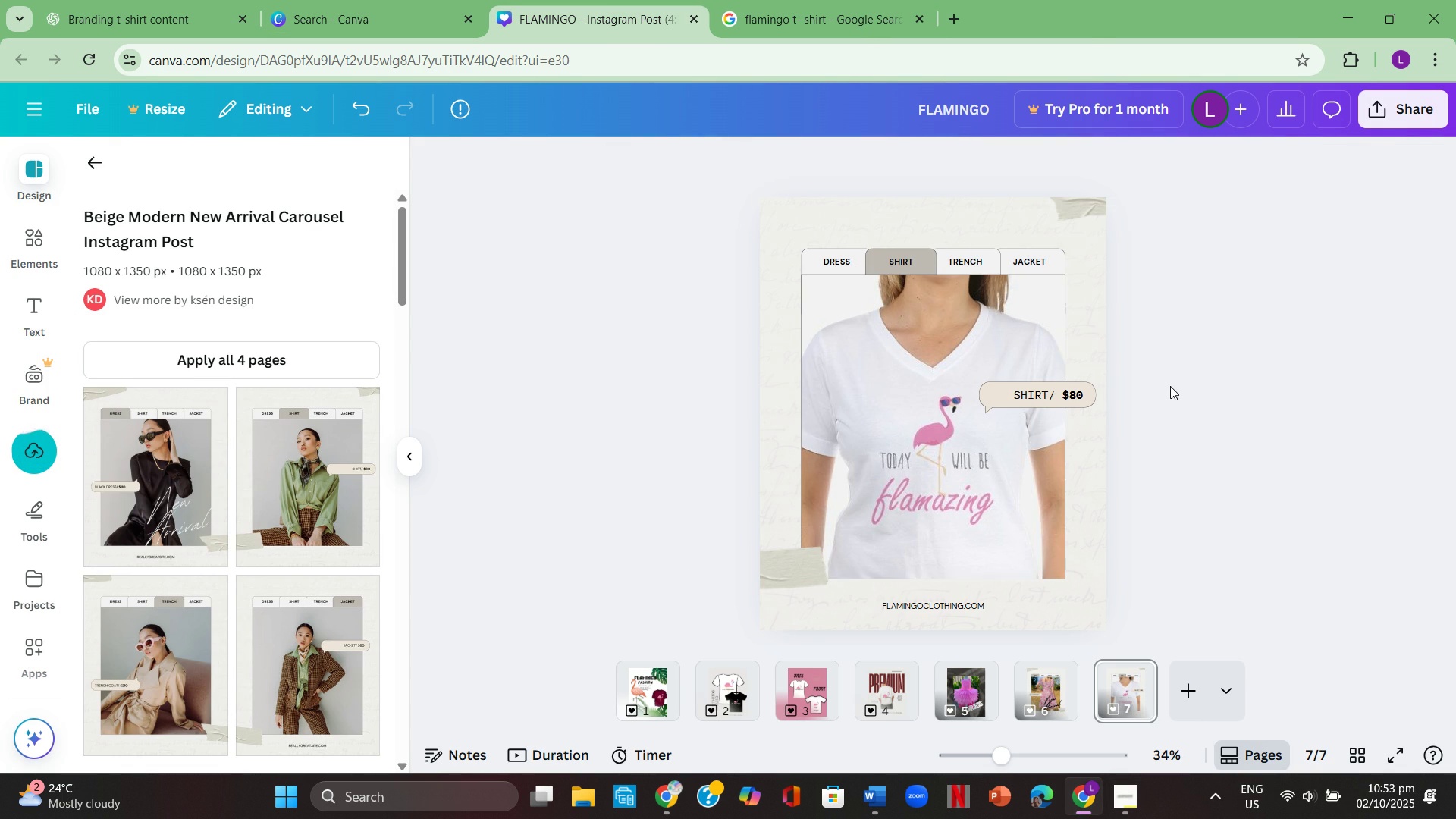 
left_click([1079, 390])
 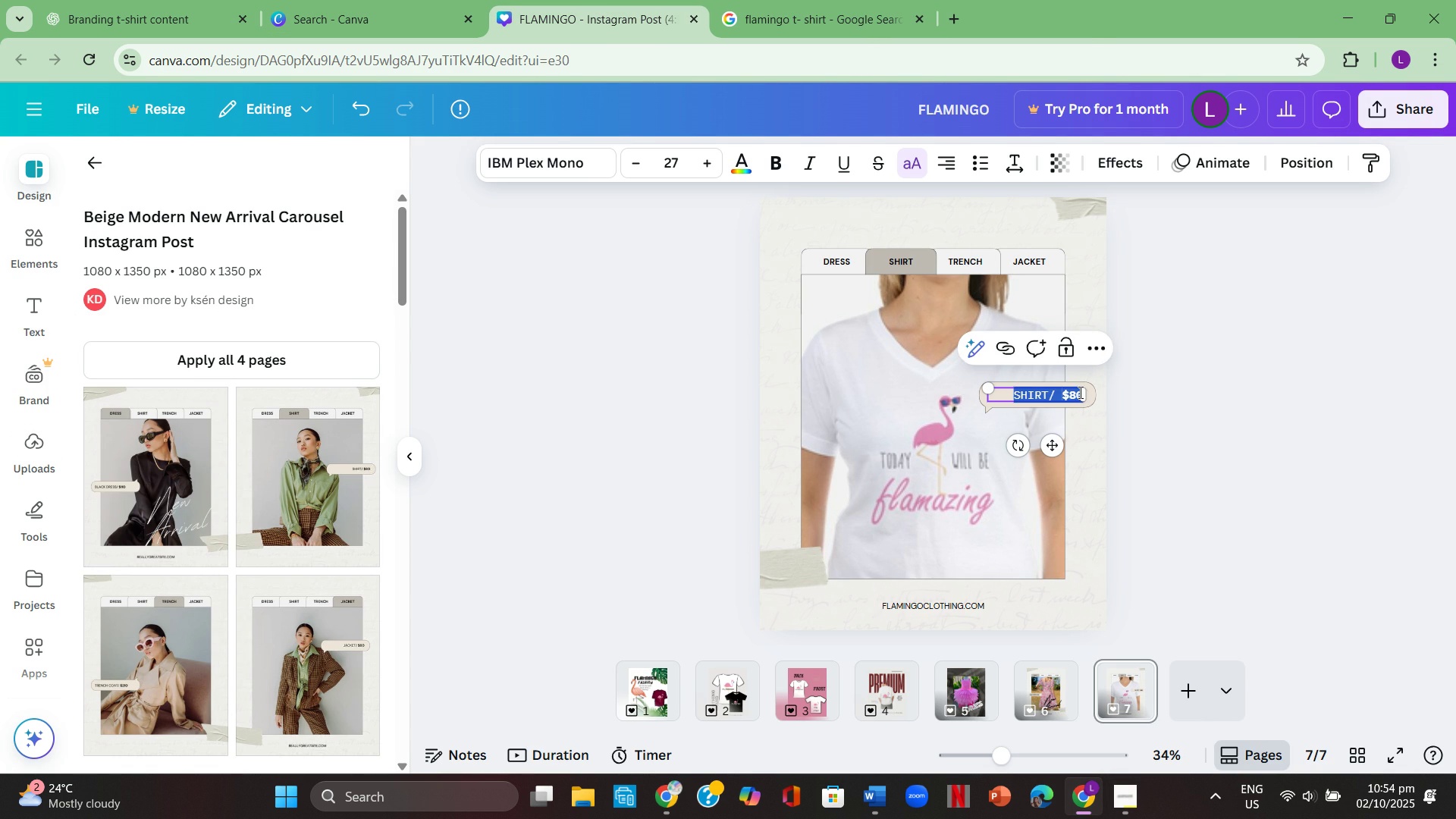 
left_click([1079, 392])
 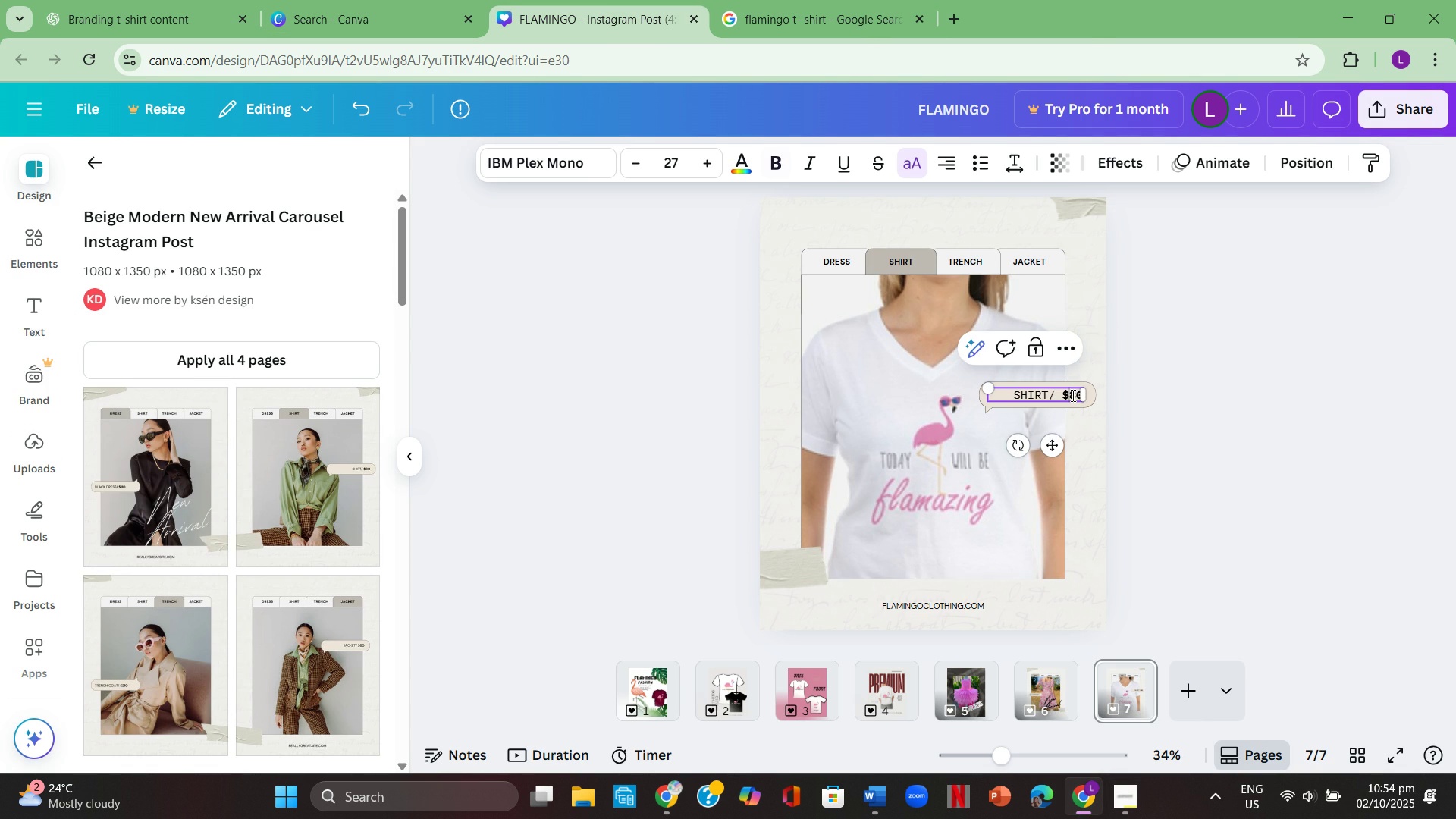 
left_click([1072, 395])
 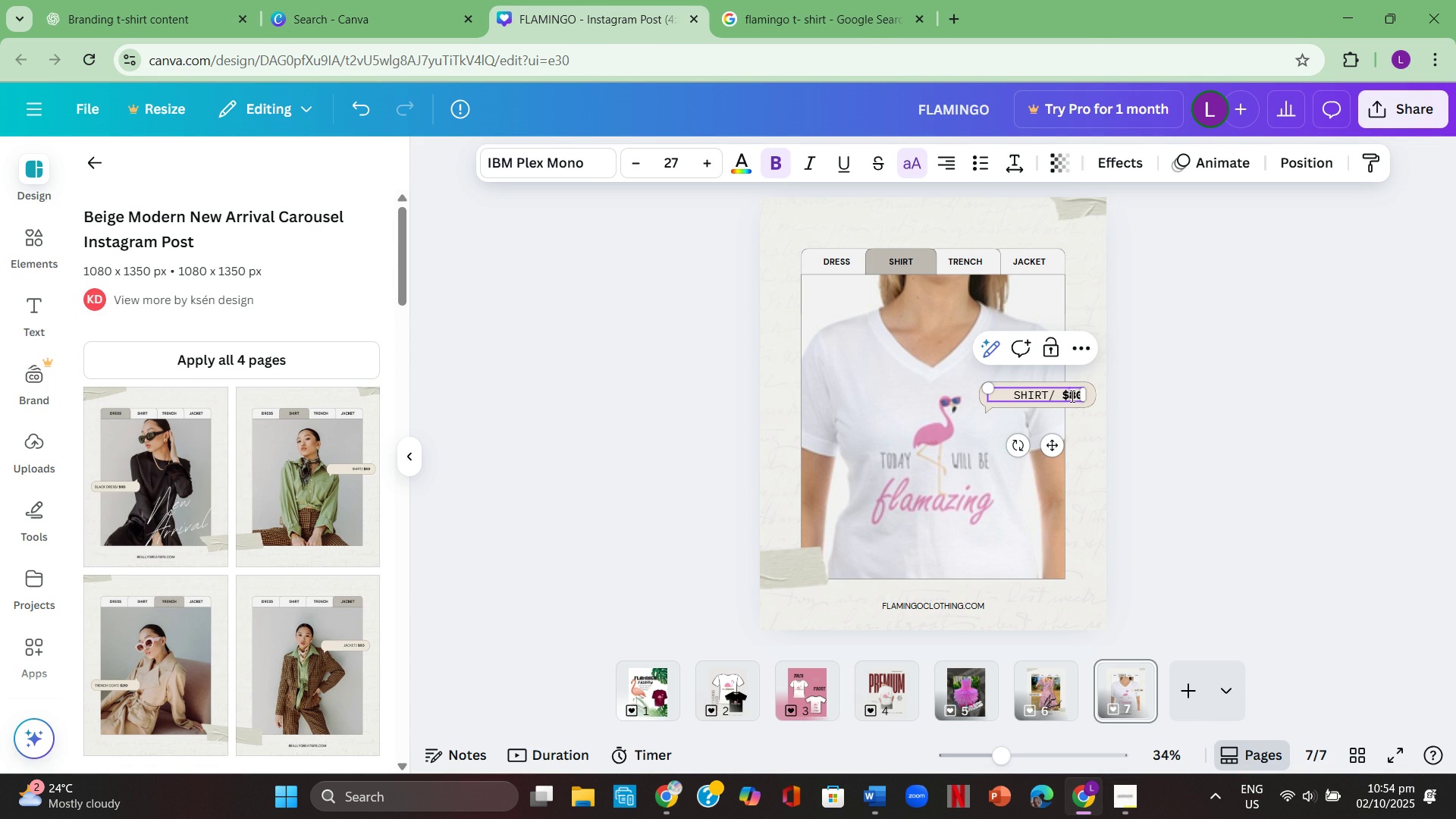 
left_click([1072, 395])
 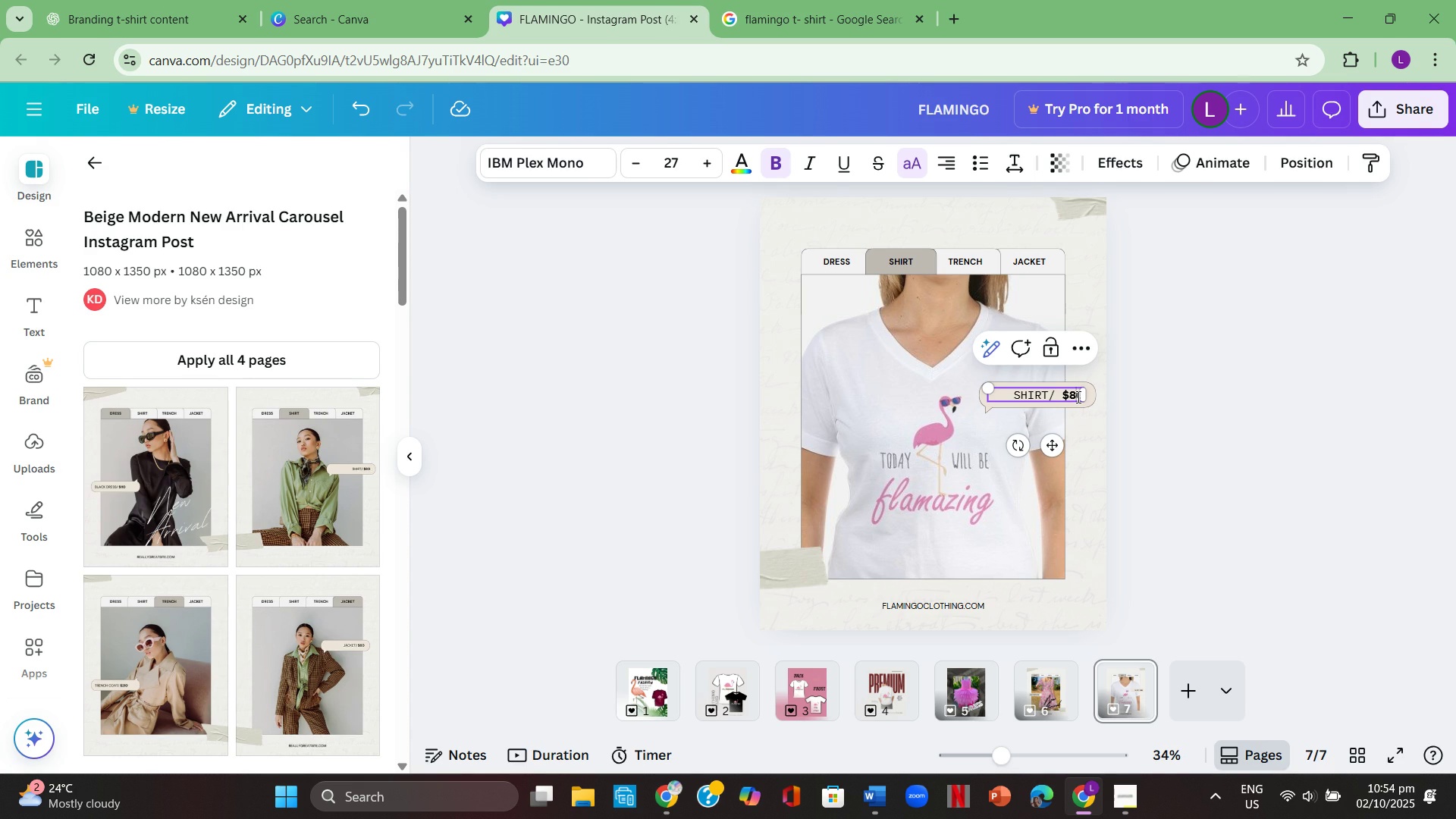 
left_click([1077, 397])
 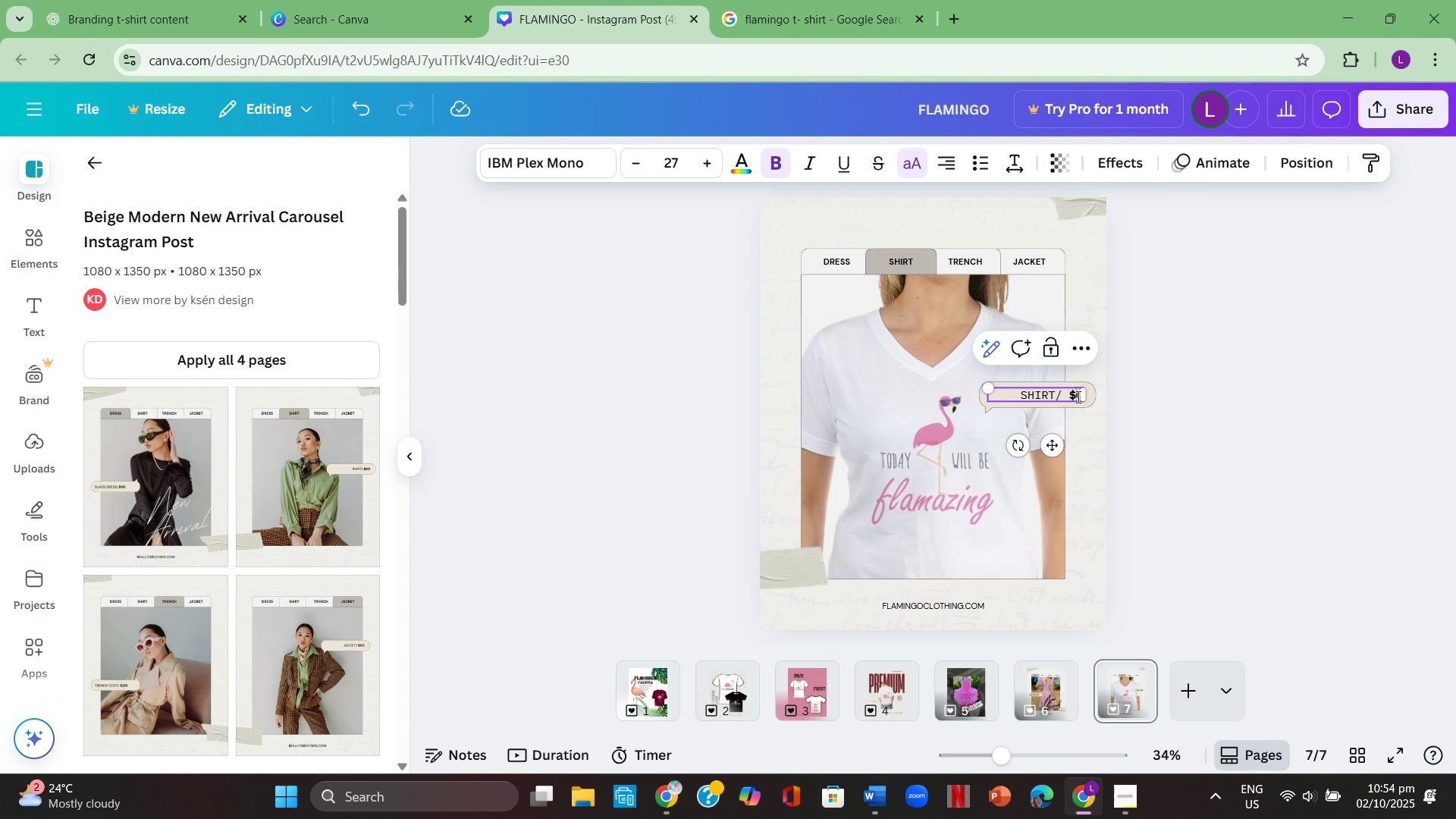 
key(Backspace)
 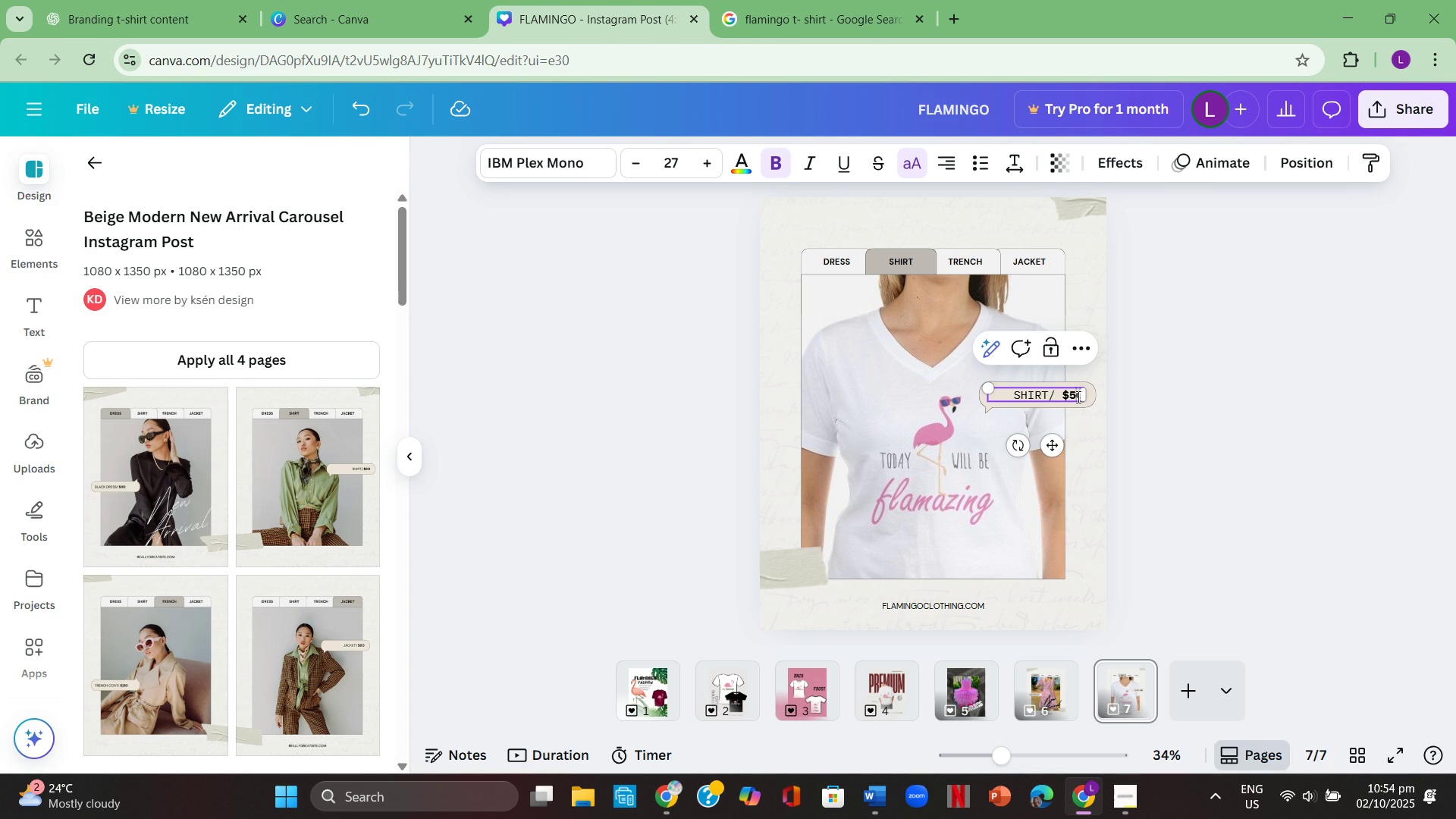 
key(Numpad5)
 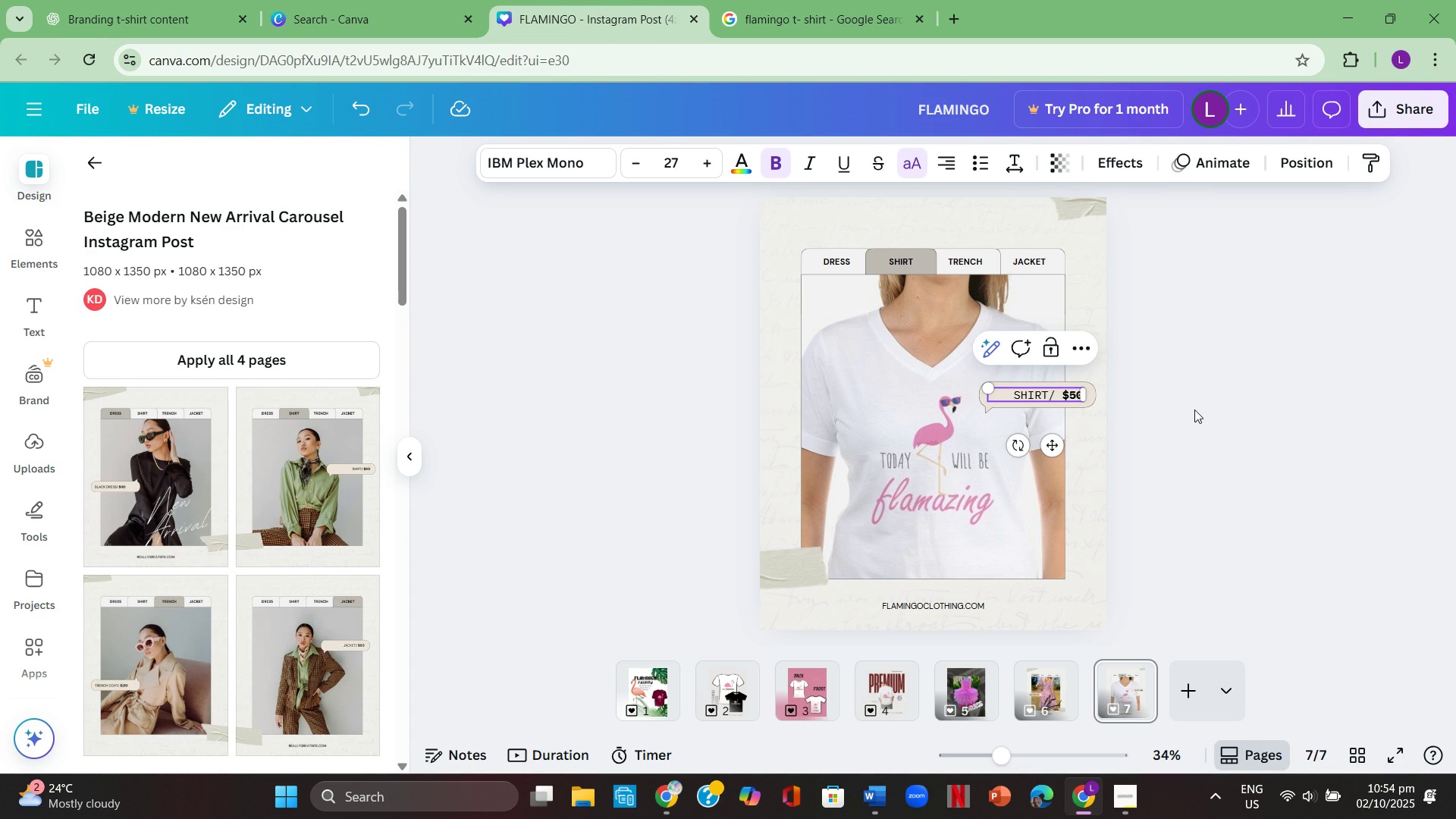 
left_click([1225, 410])
 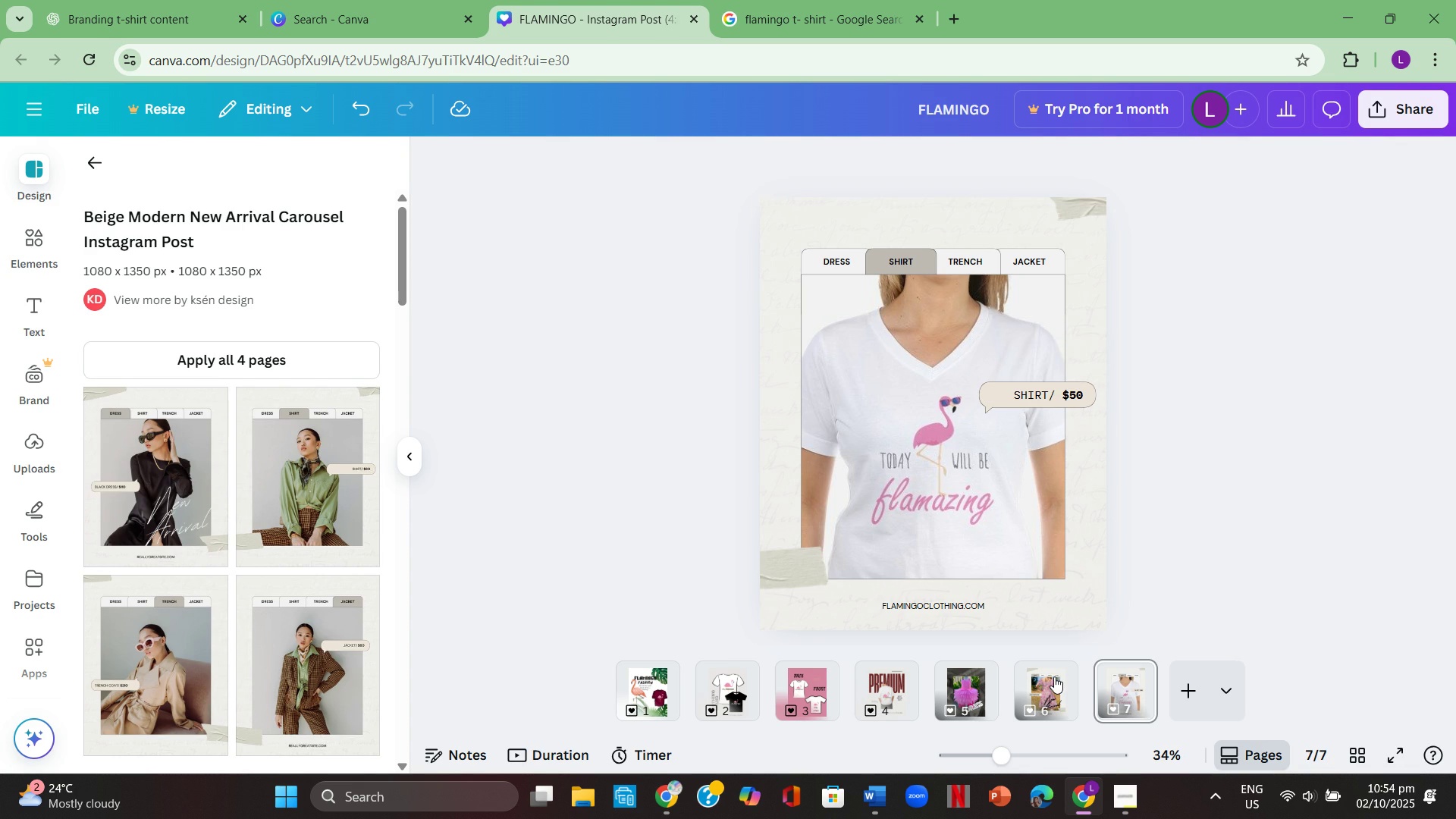 
left_click([1053, 678])
 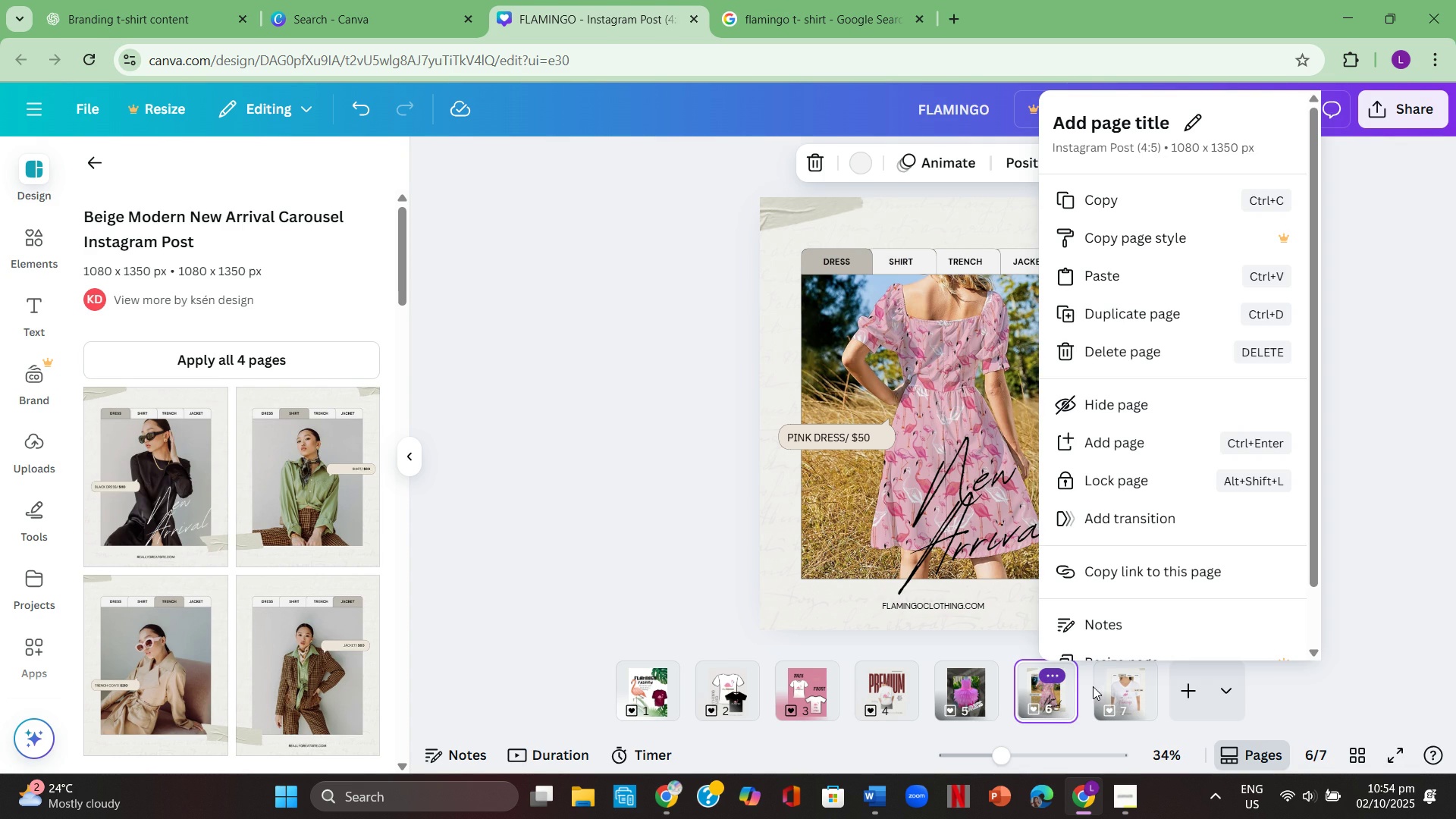 
left_click([1125, 686])
 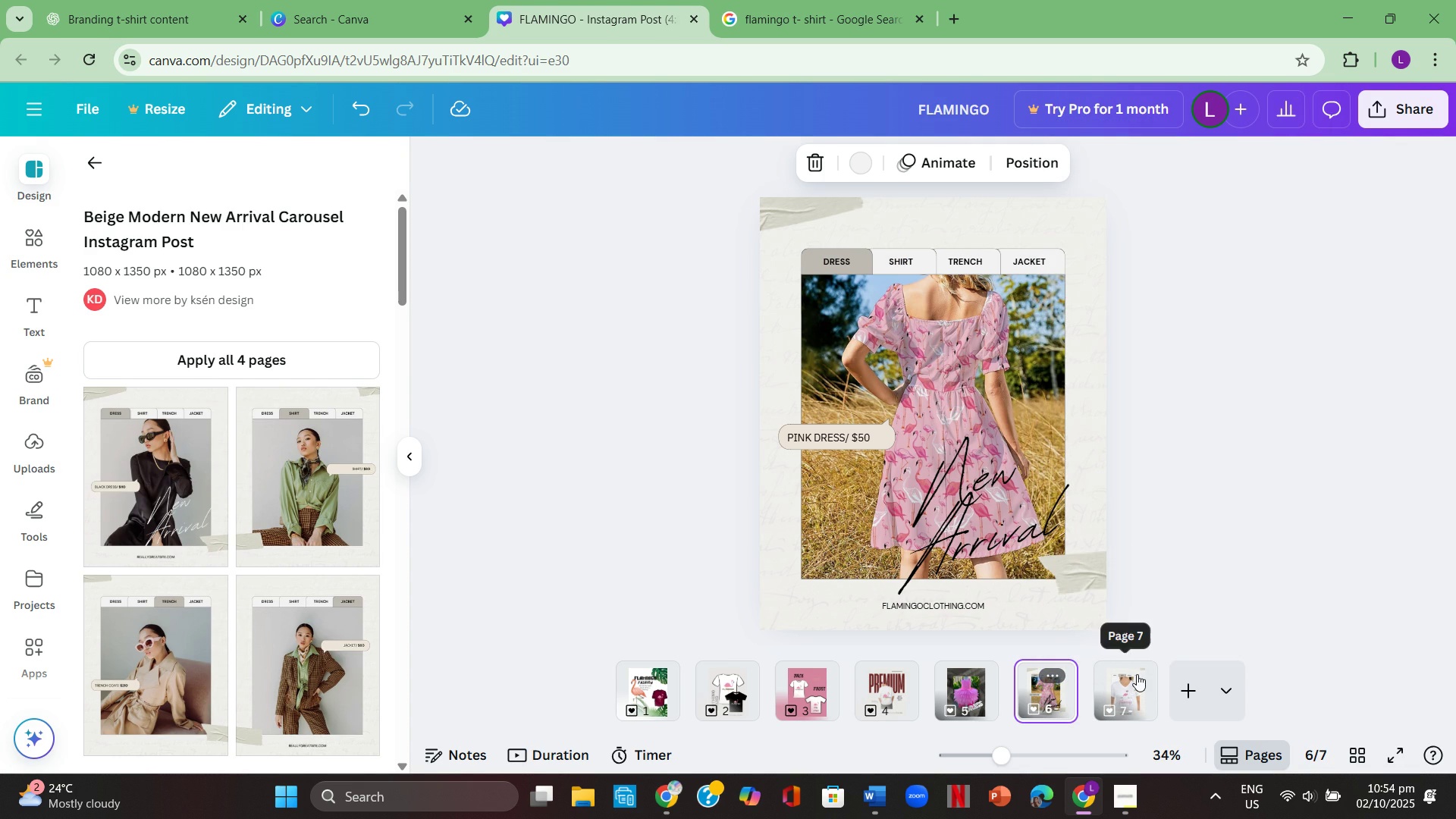 
left_click([1127, 682])
 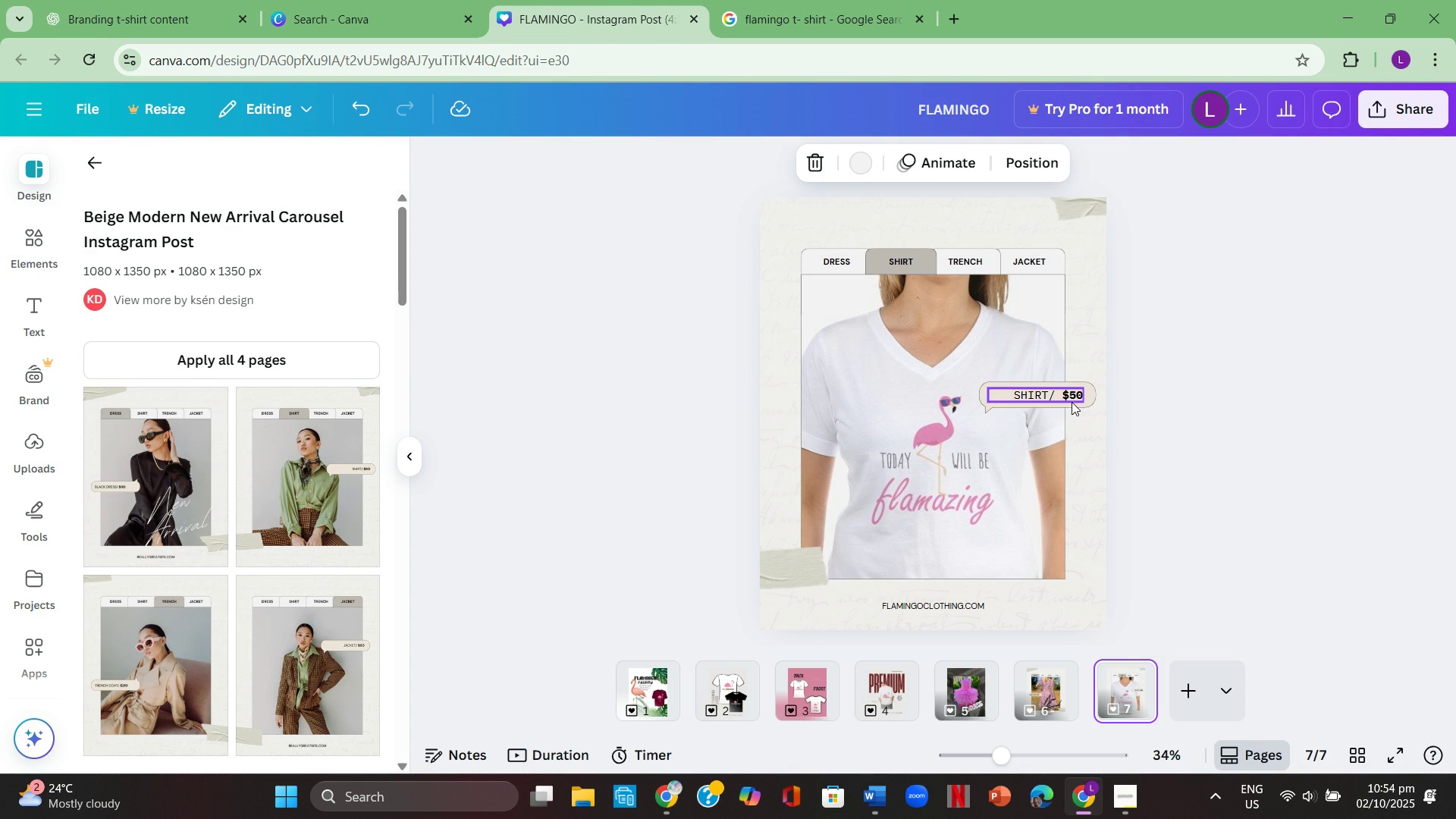 
left_click([1072, 398])
 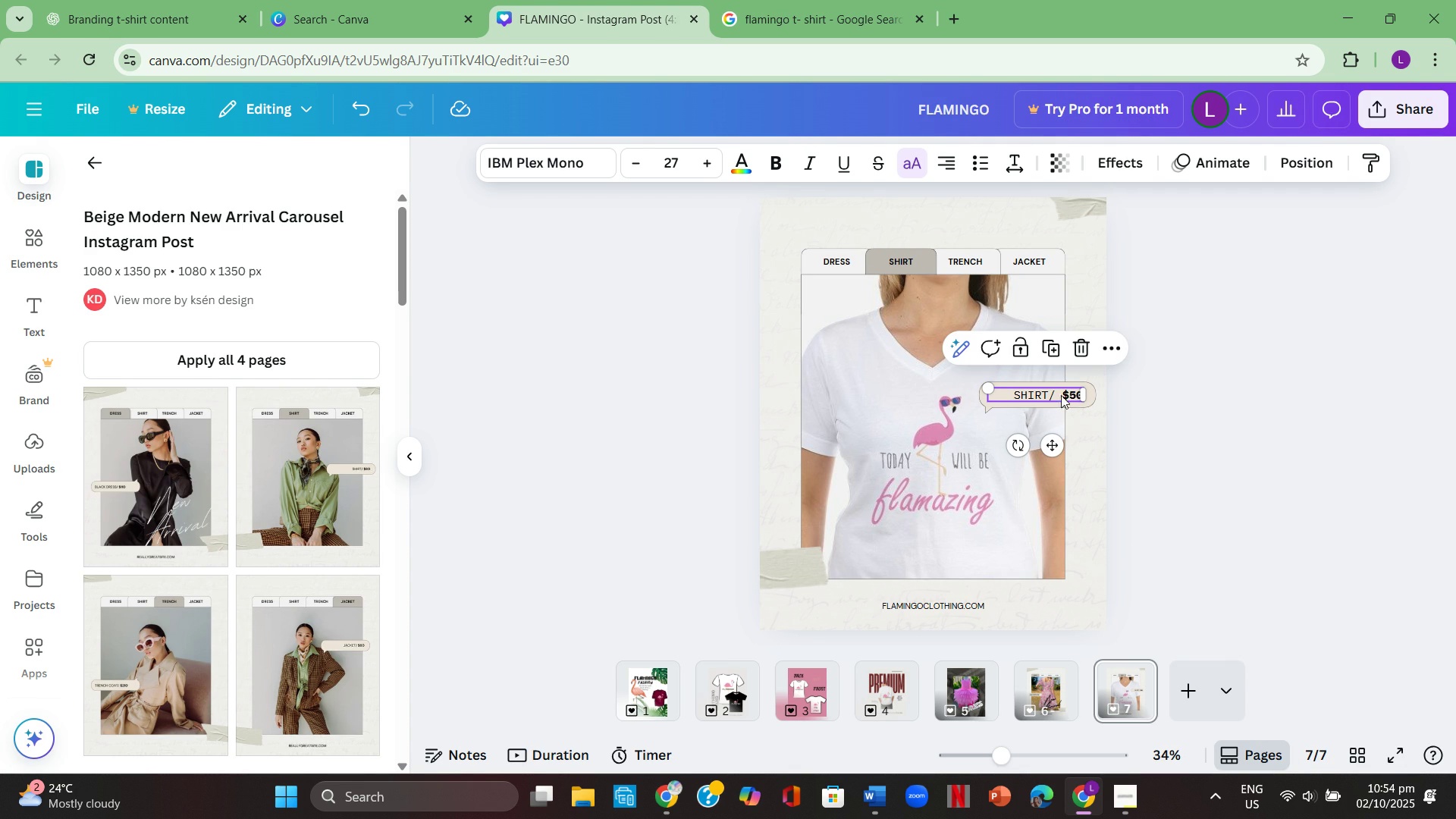 
left_click([1061, 395])